 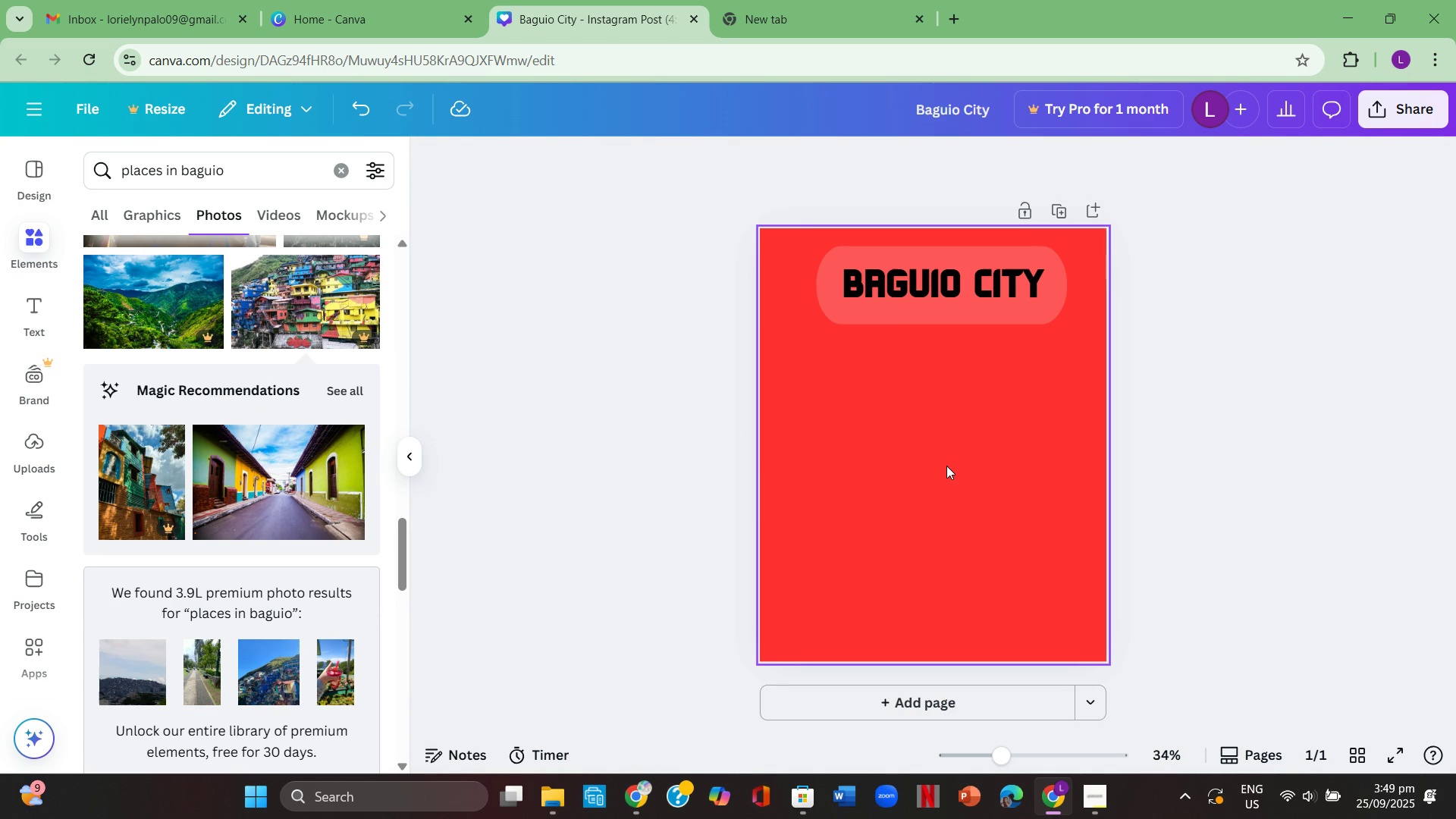 
left_click([27, 240])
 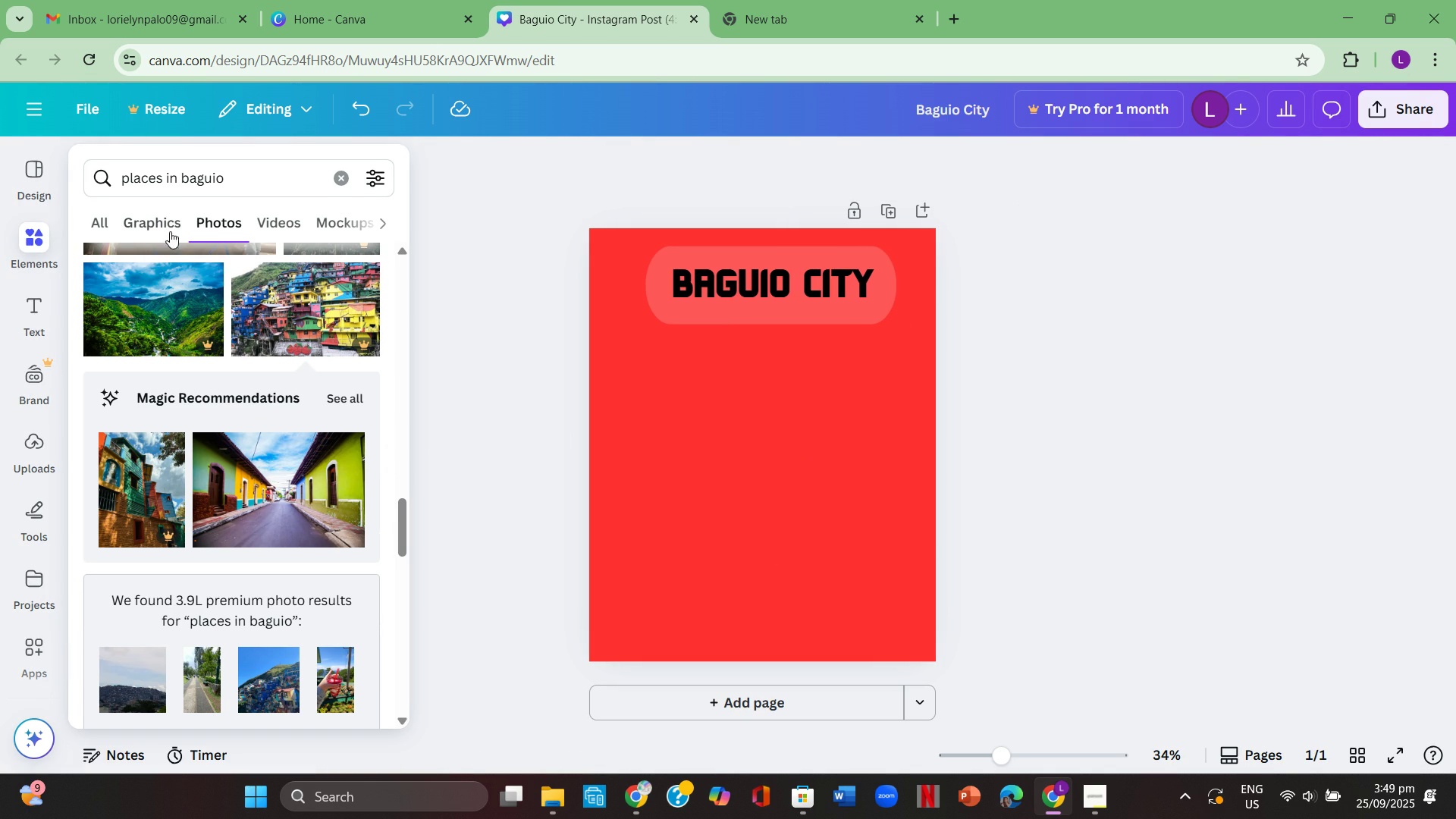 
left_click([164, 228])
 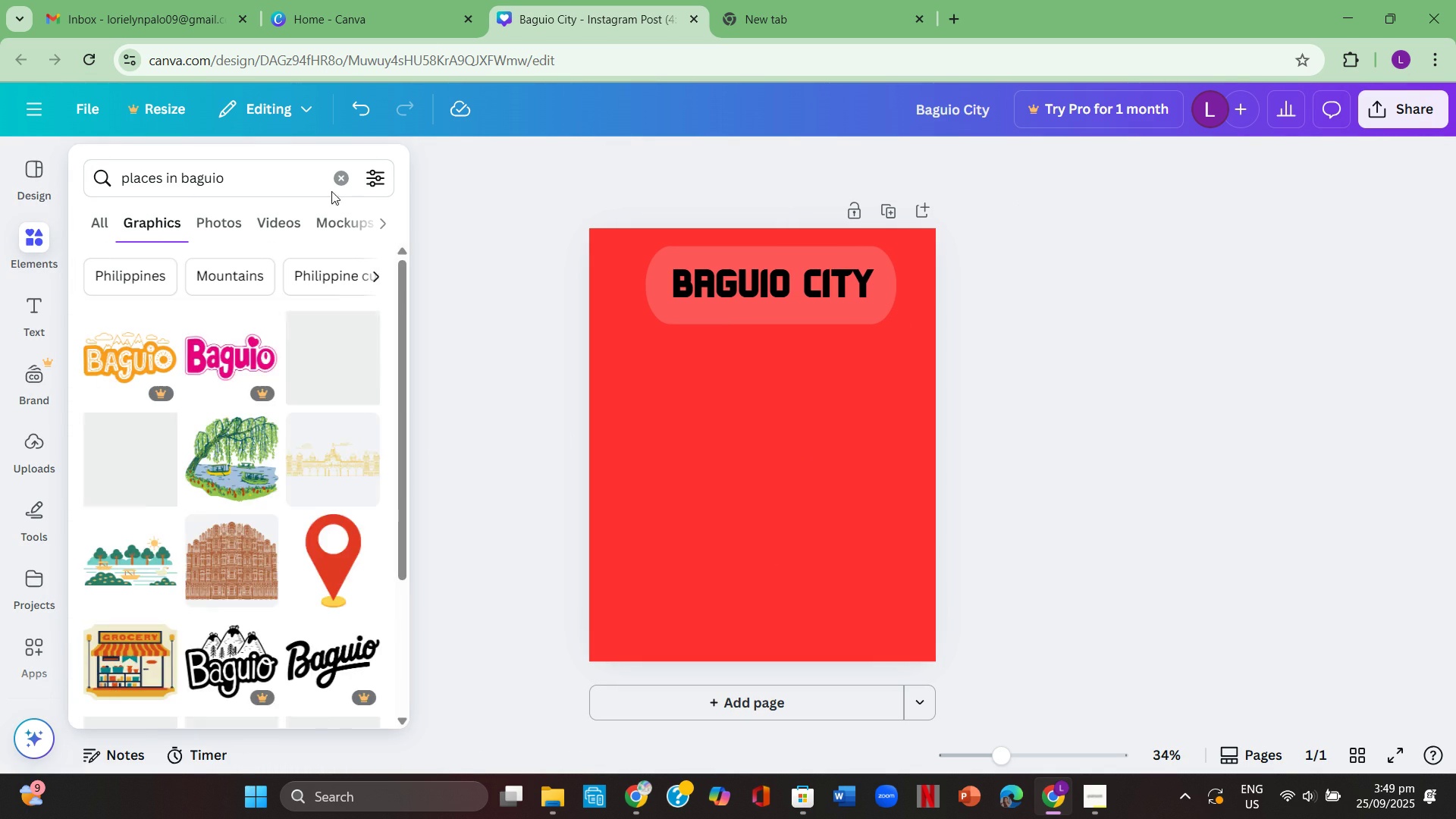 
left_click([331, 190])
 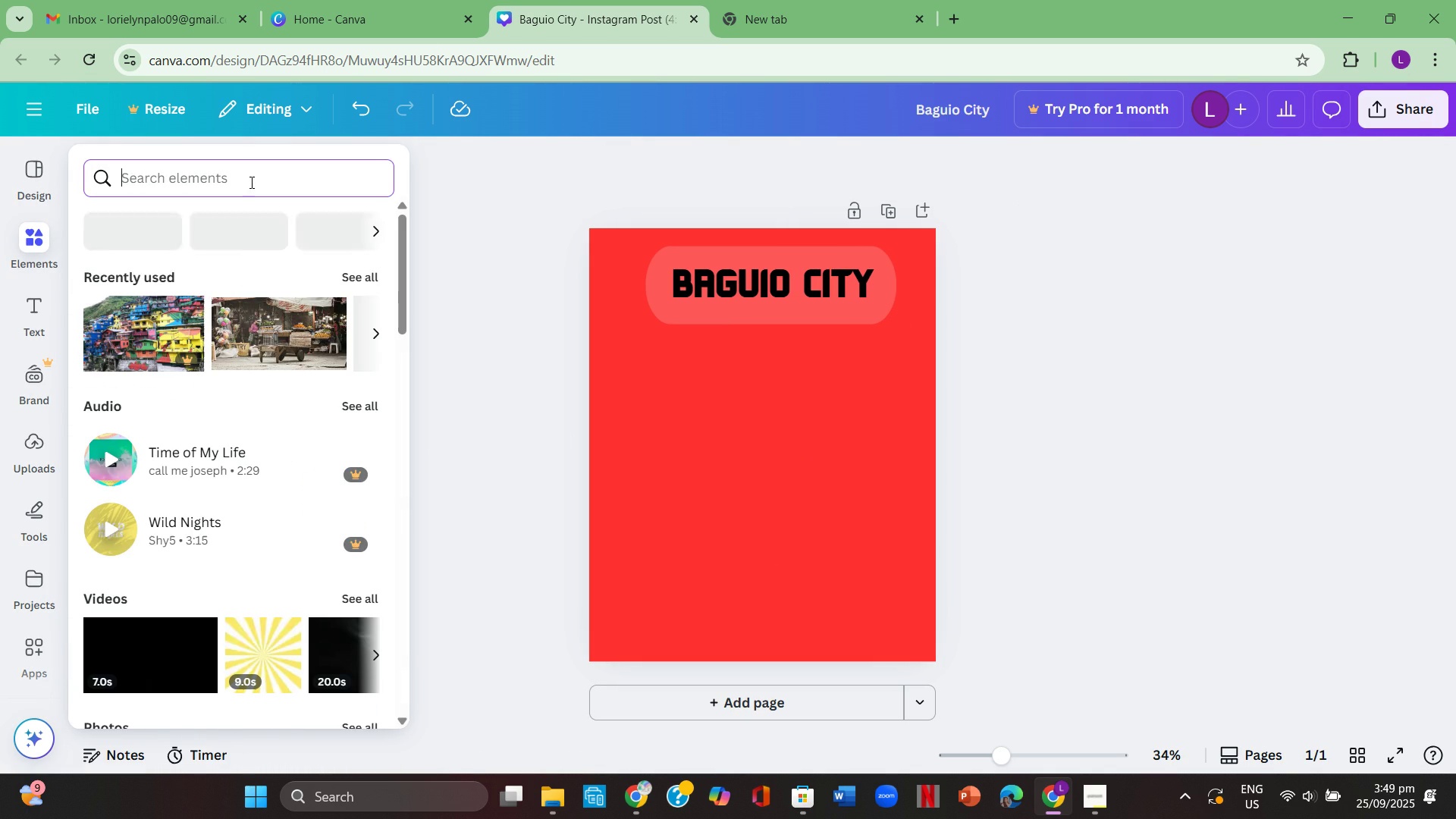 
left_click([250, 182])
 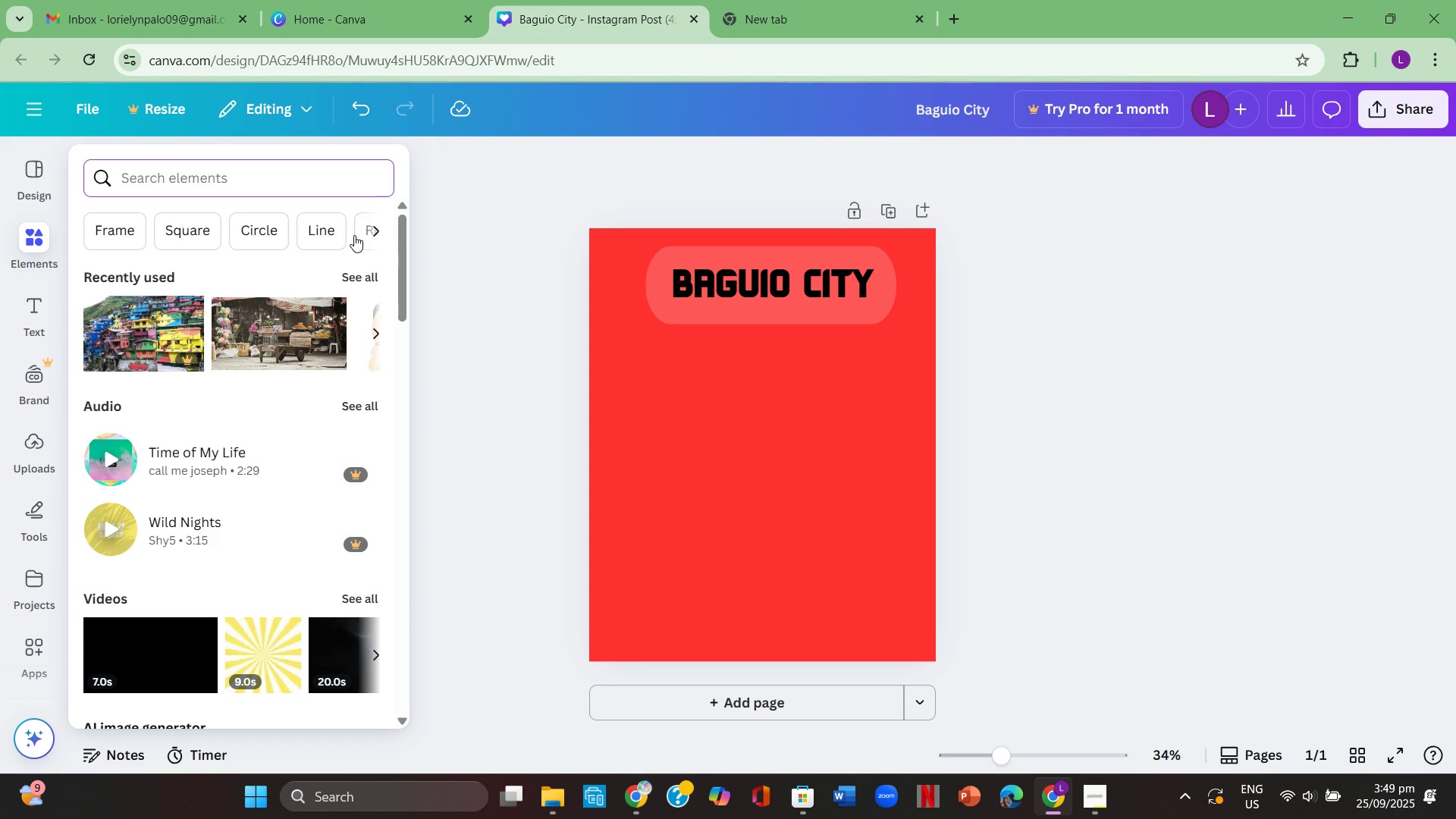 
type(picture)
 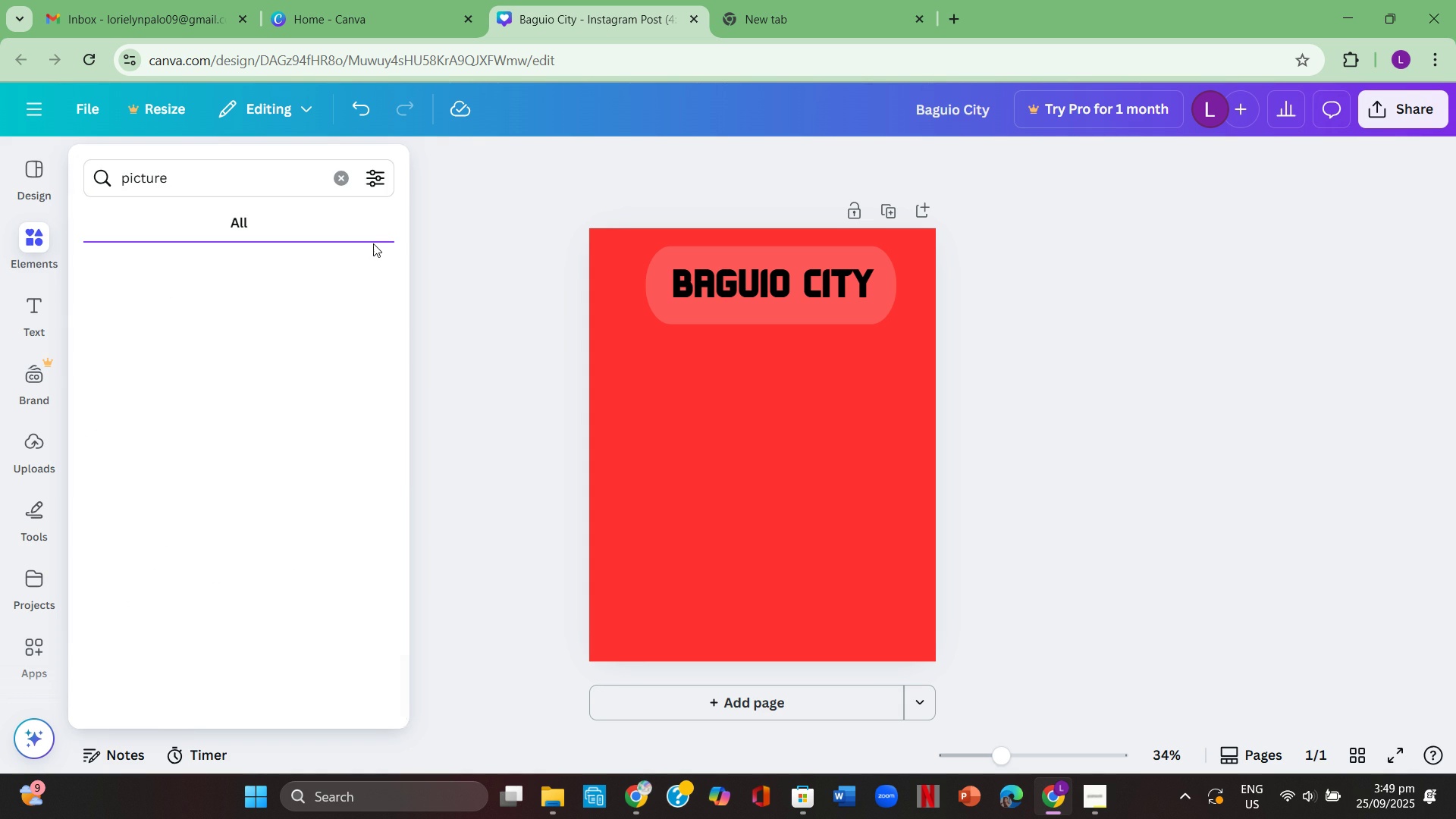 
key(Enter)
 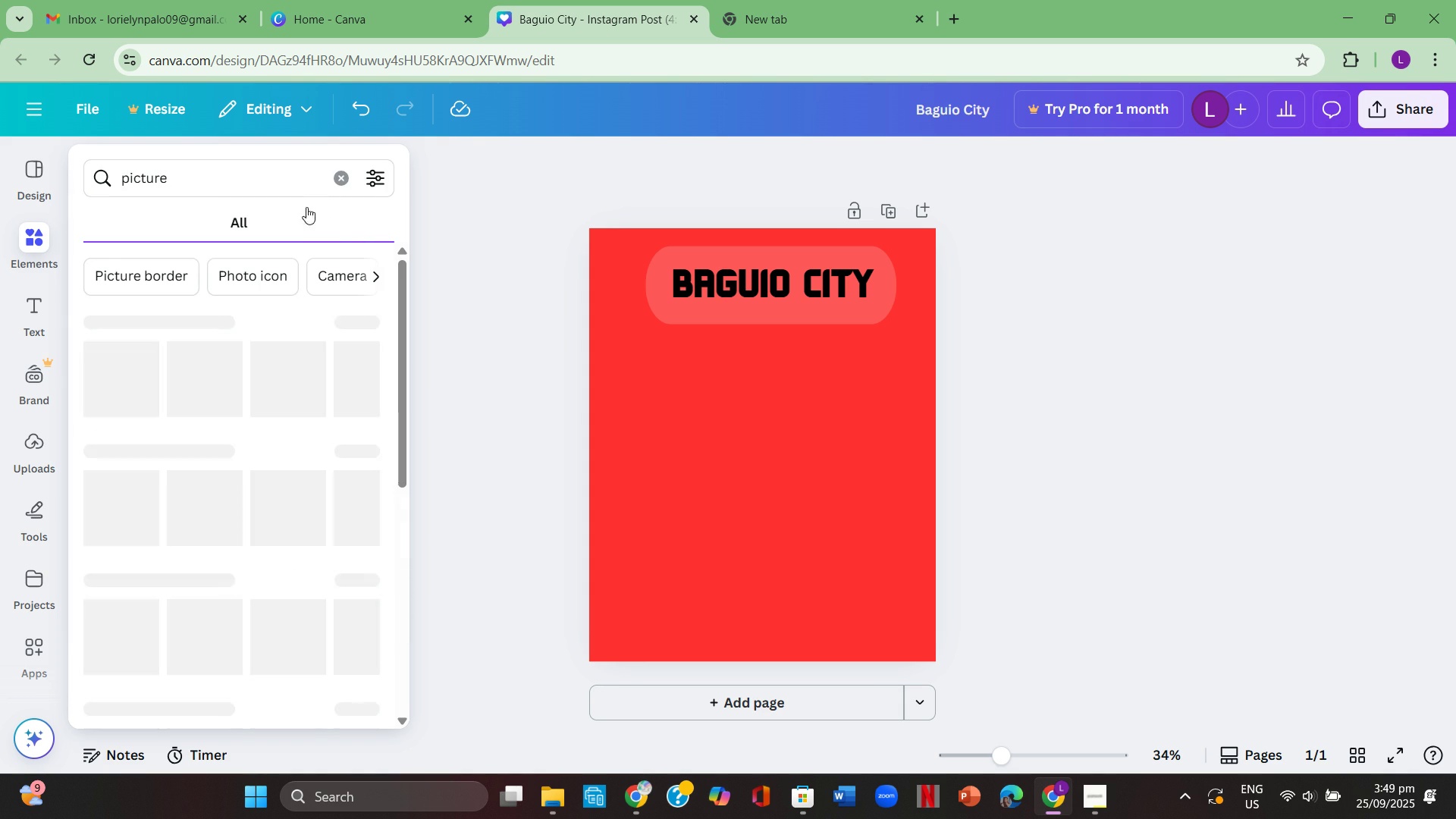 
mouse_move([354, 205])
 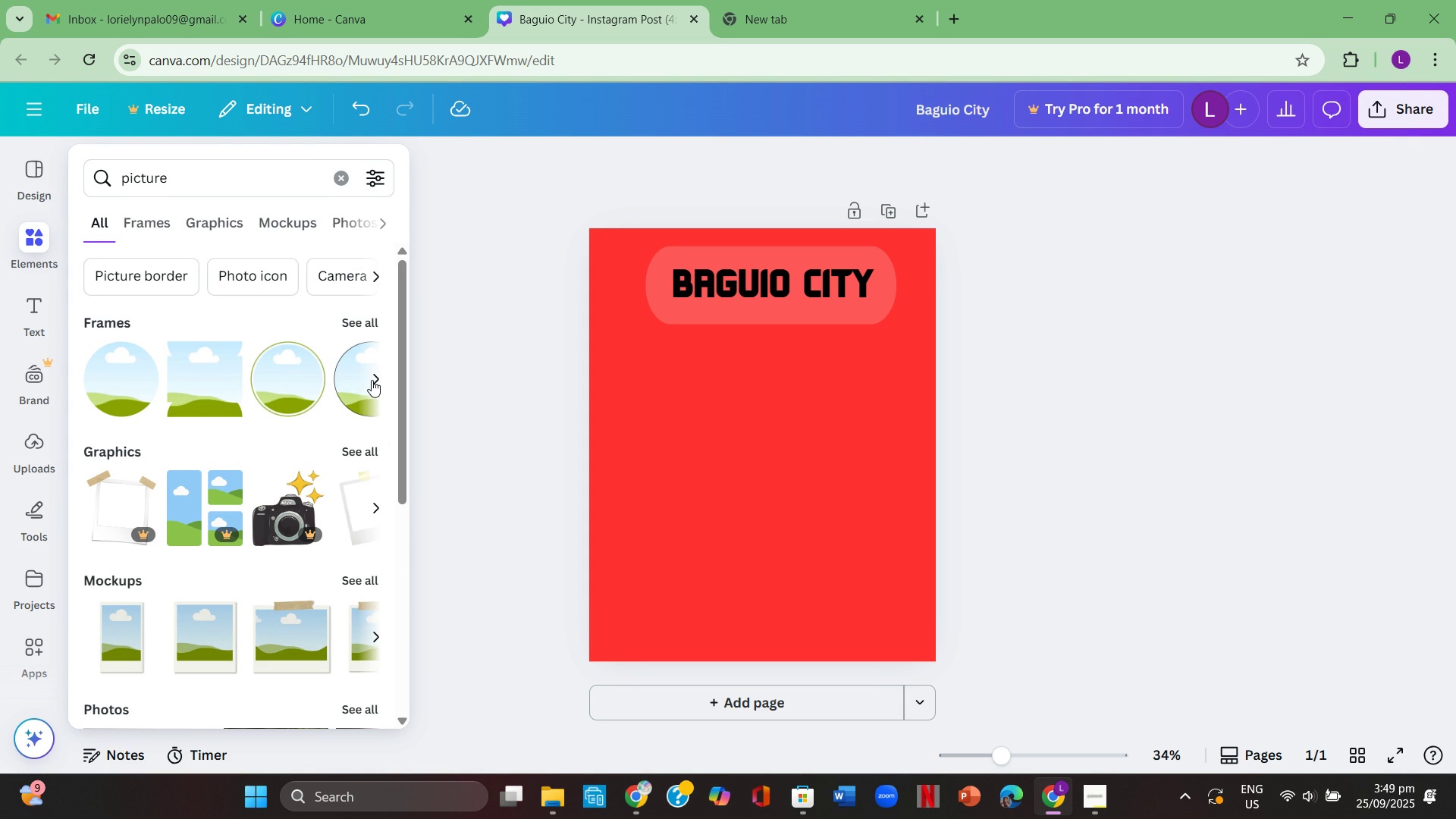 
left_click([372, 380])
 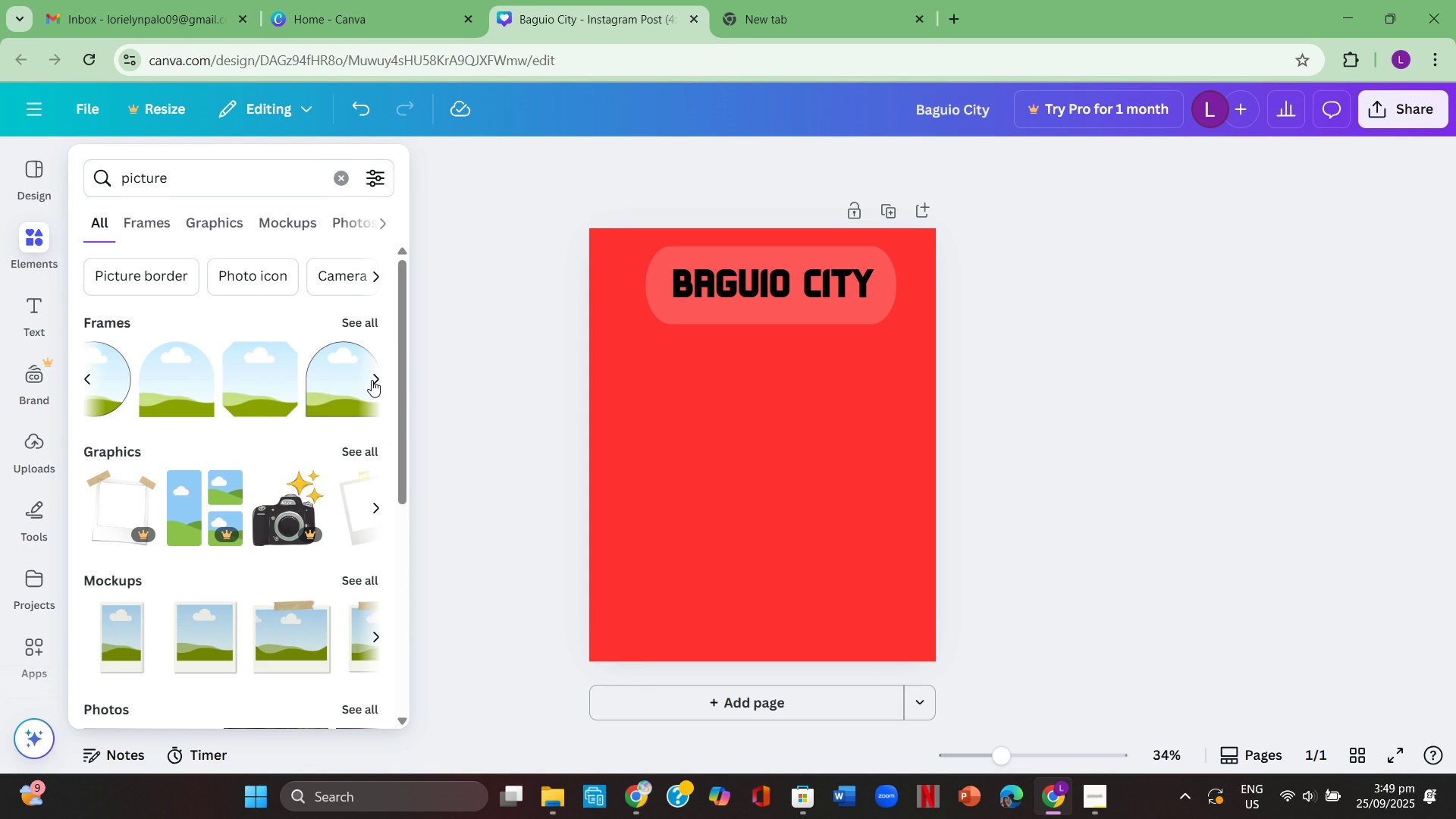 
left_click([372, 380])
 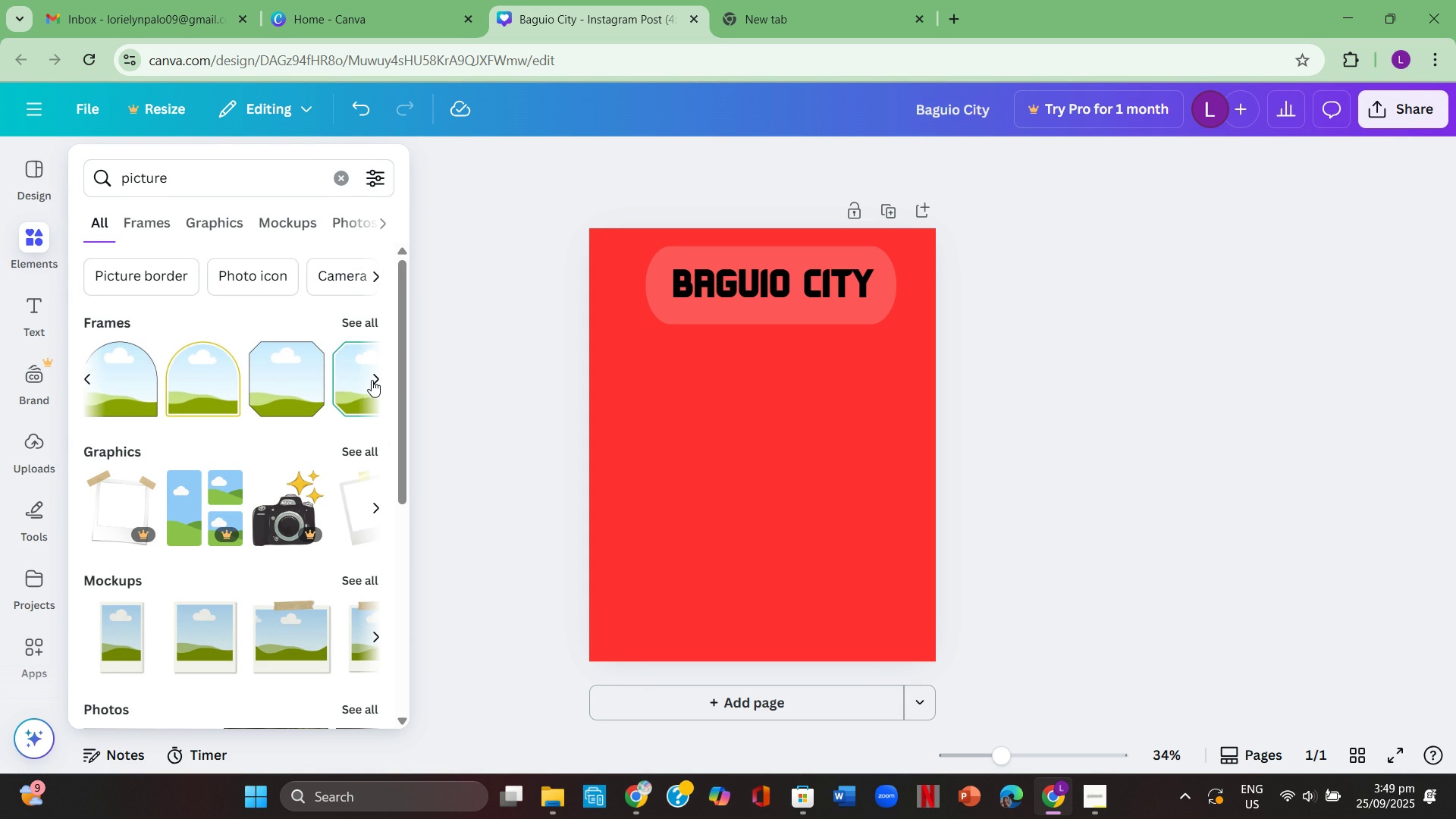 
left_click([372, 380])
 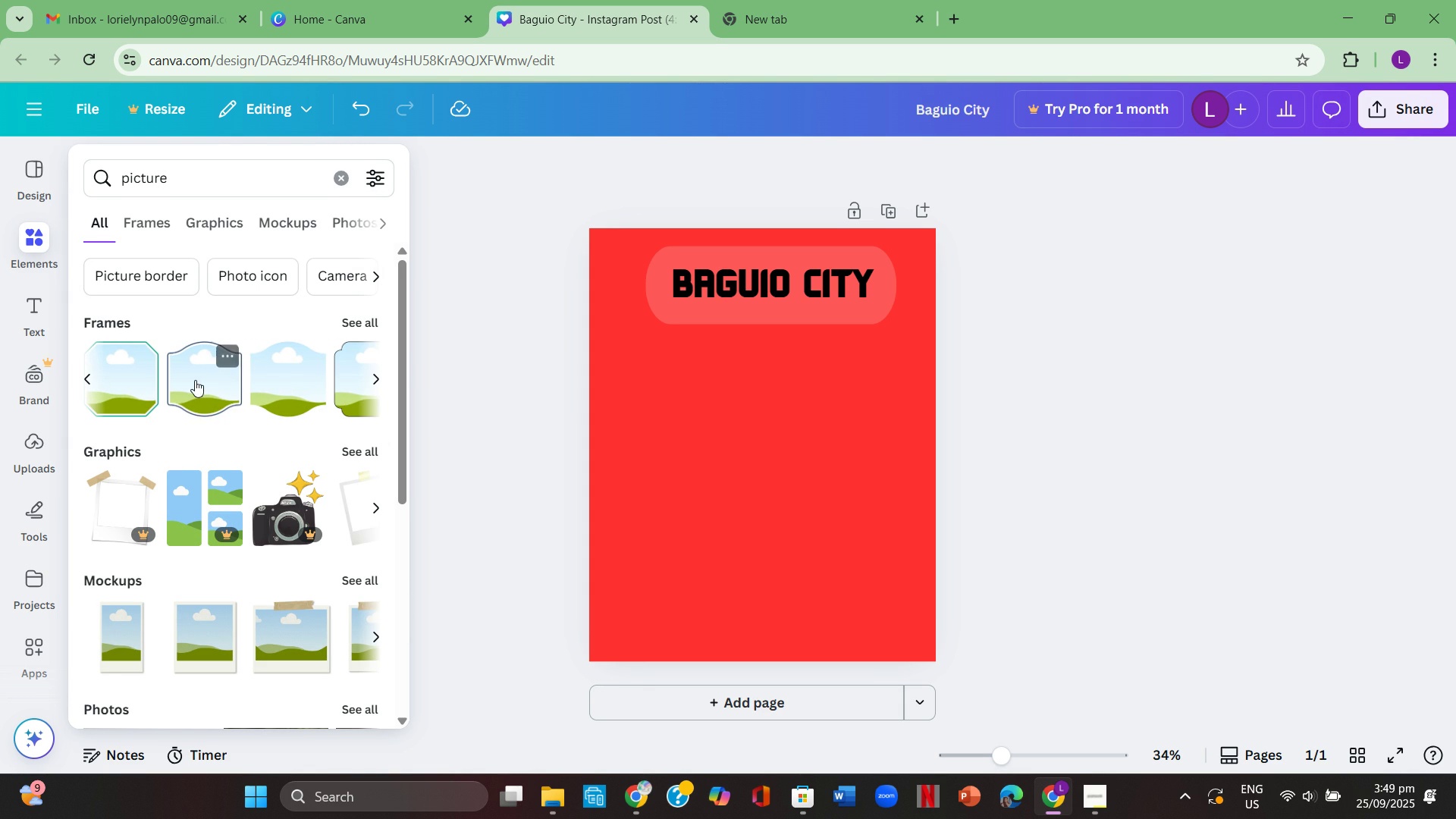 
left_click([198, 379])